 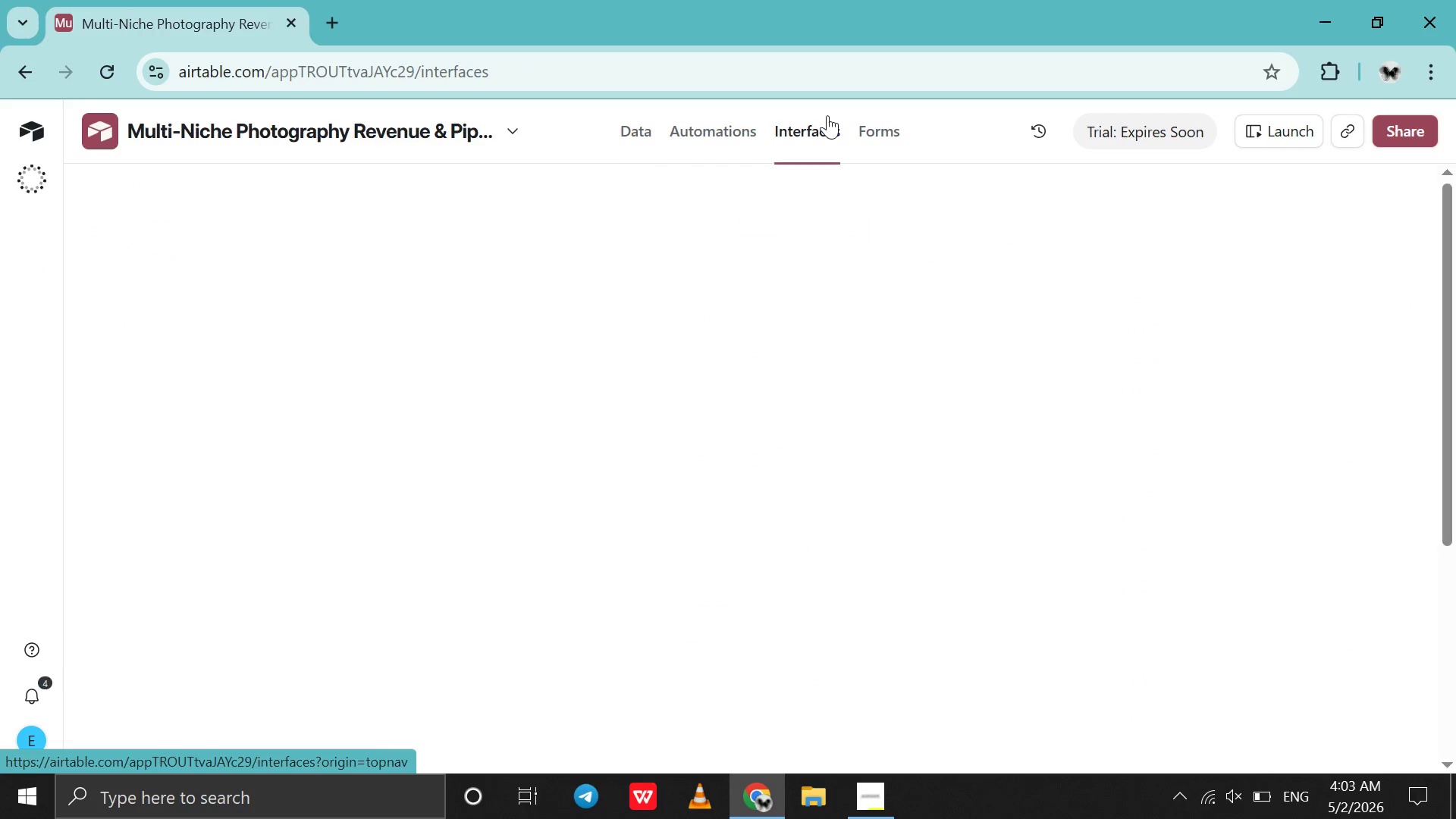 
left_click([807, 414])
 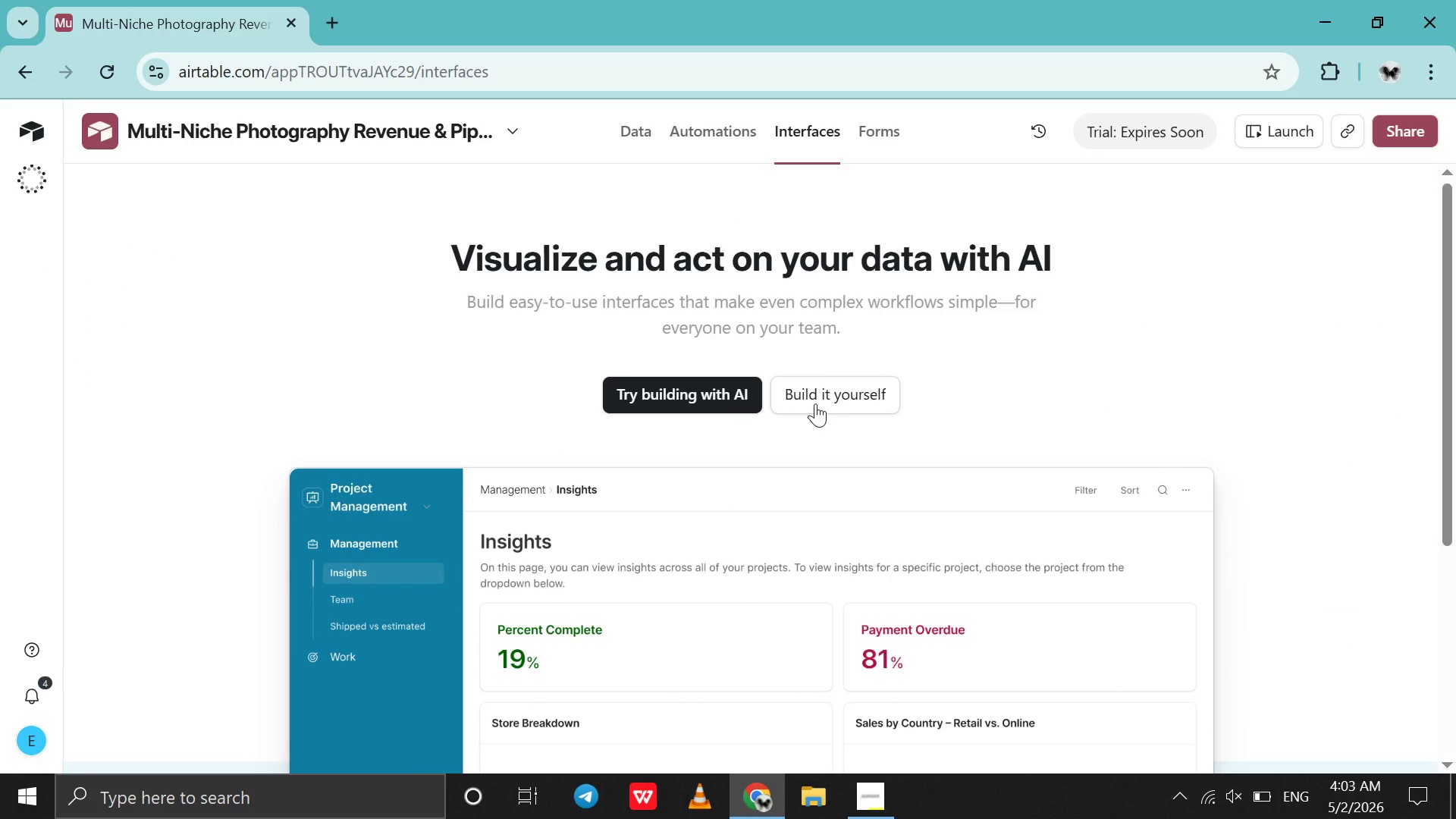 
left_click([815, 403])
 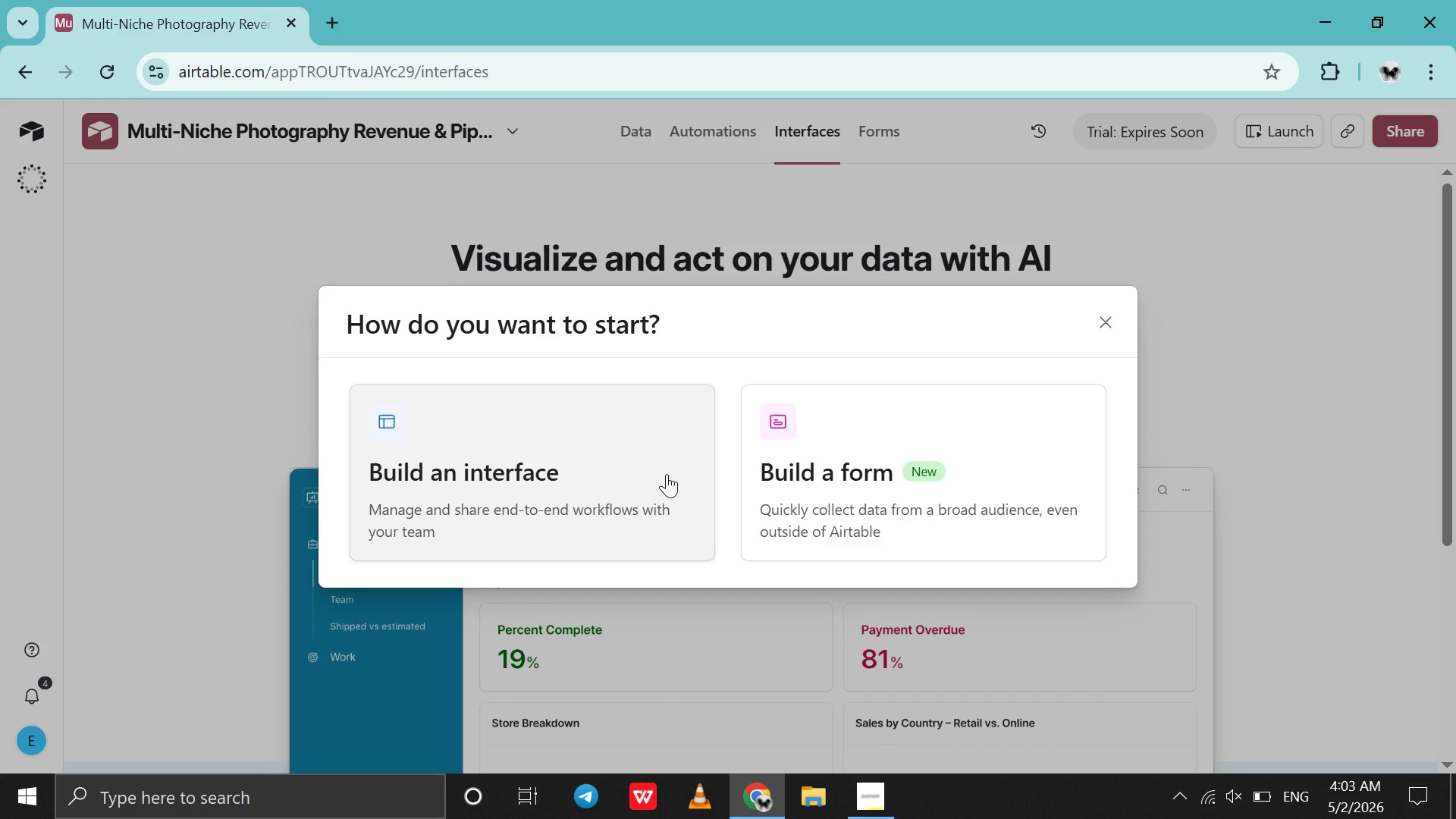 
left_click([623, 467])
 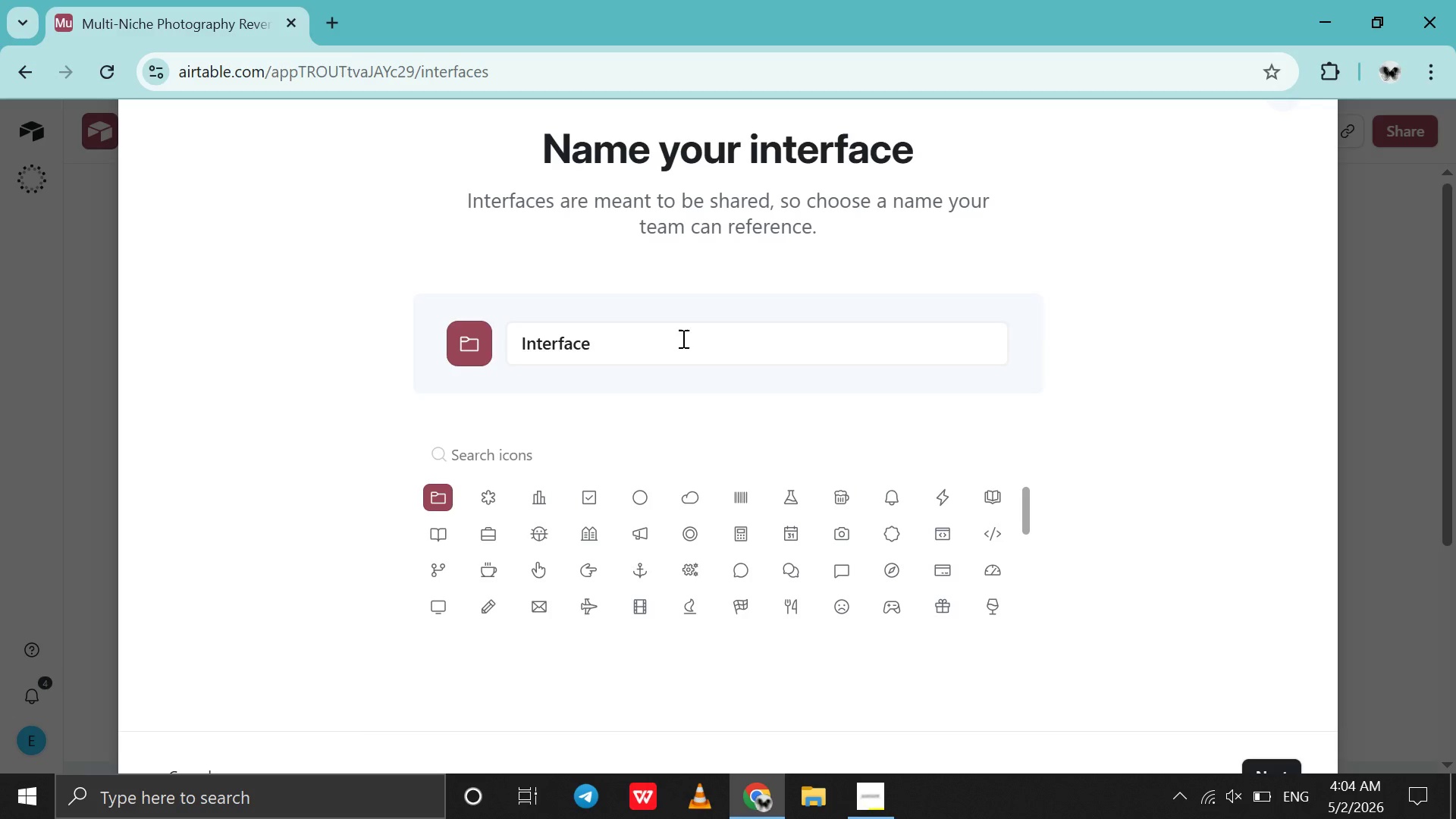 
double_click([684, 336])
 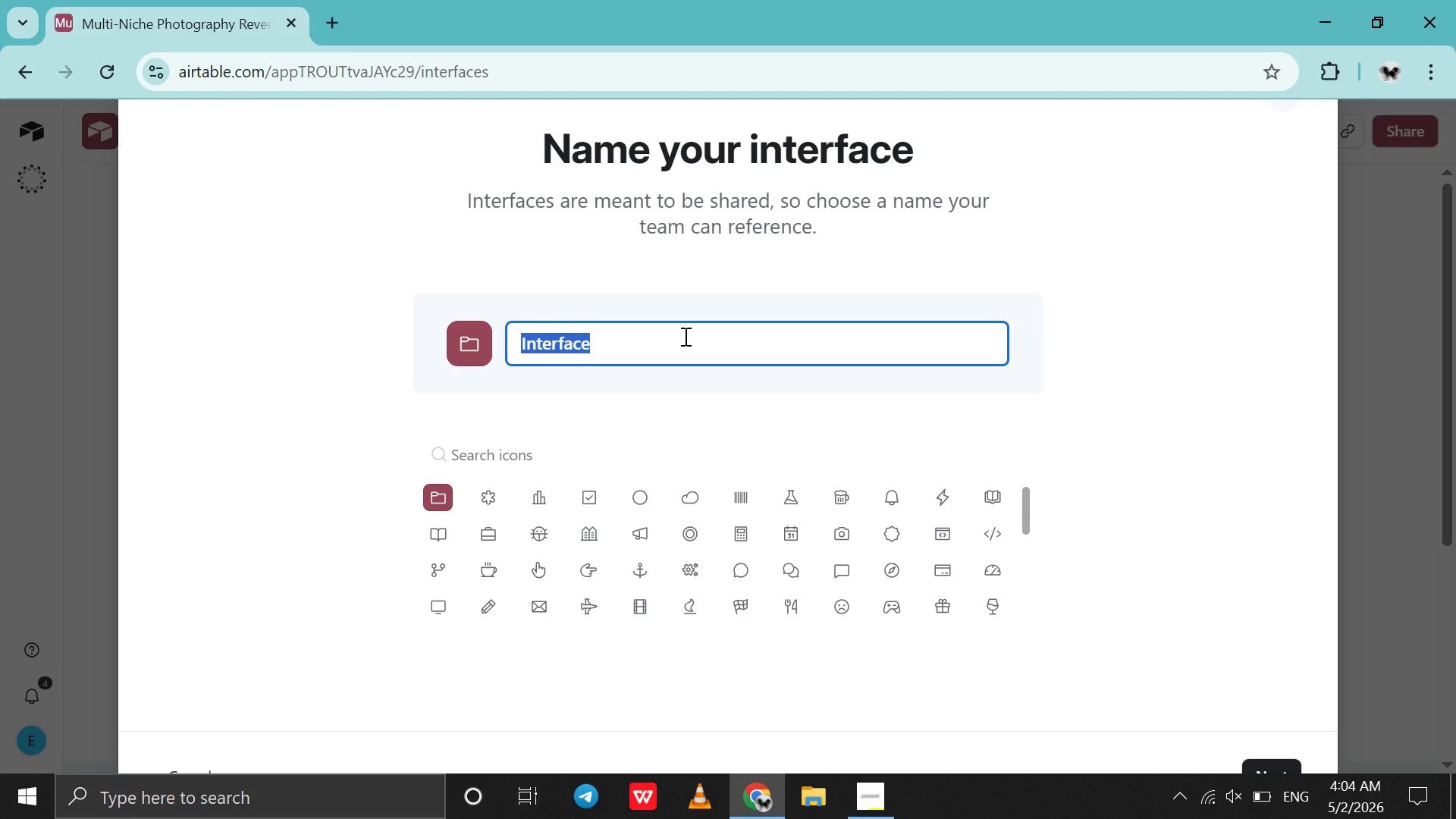 
key(Control+V)
 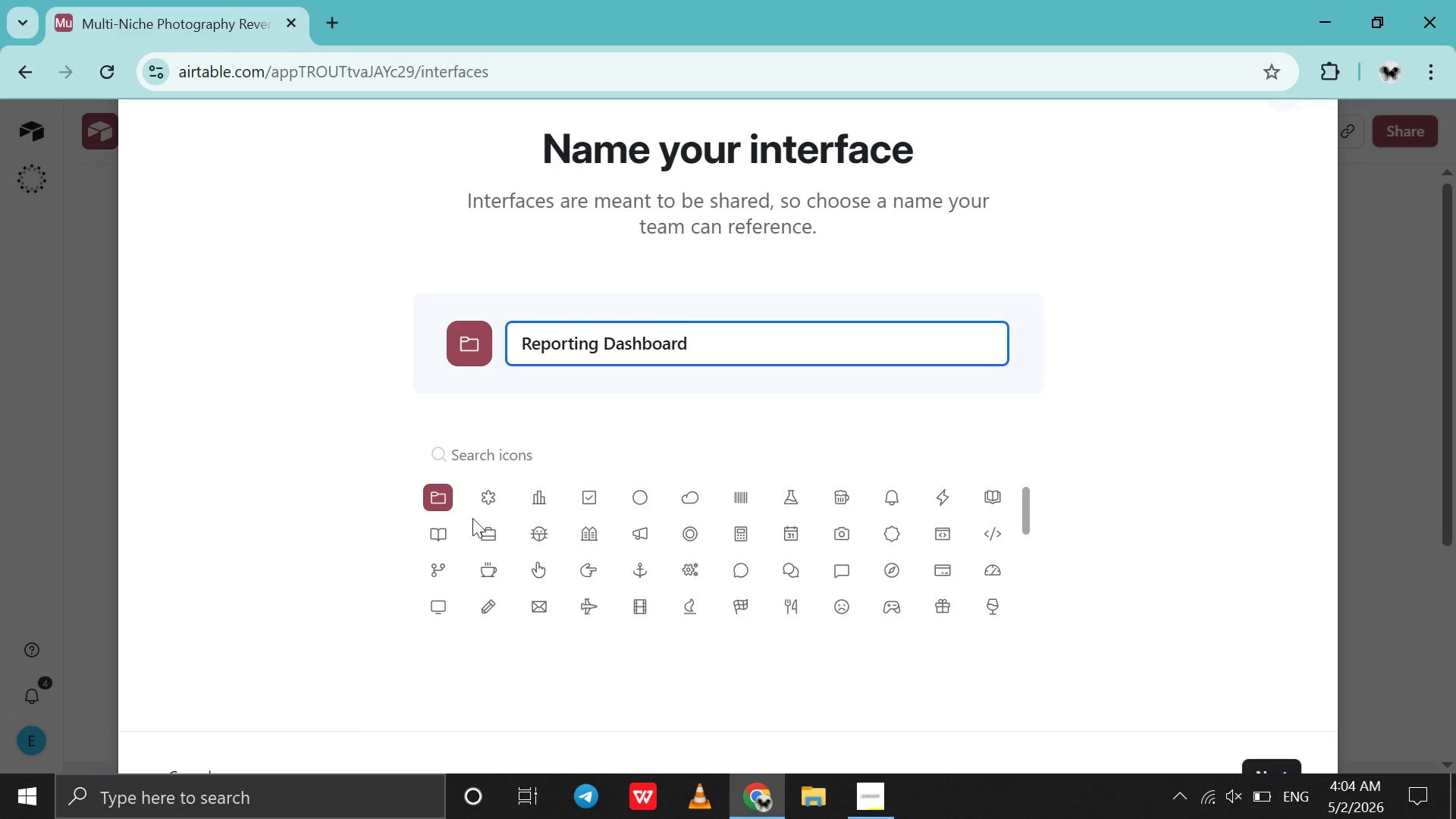 
left_click([534, 498])
 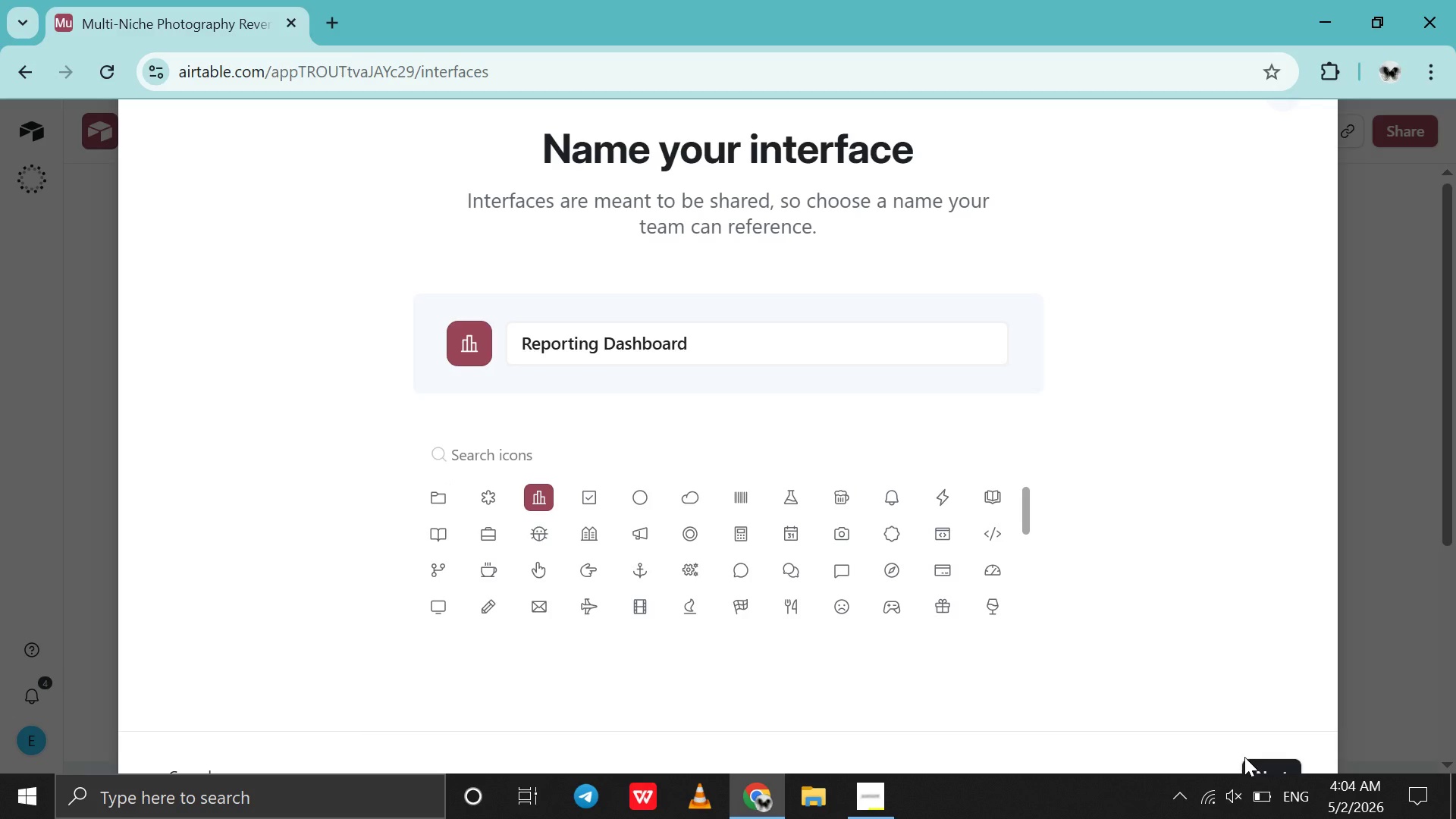 
left_click([1254, 763])
 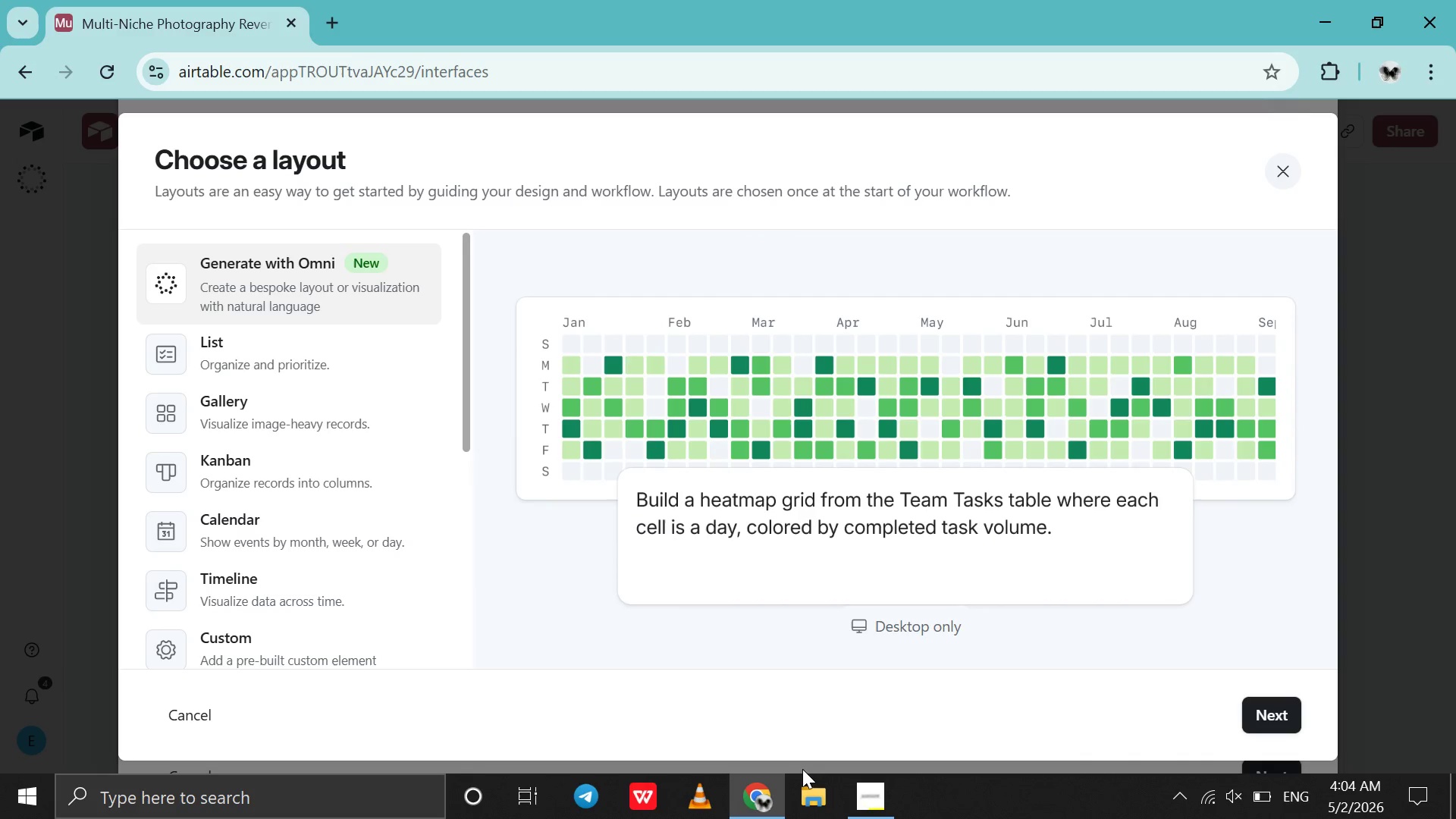 
left_click([860, 790])